 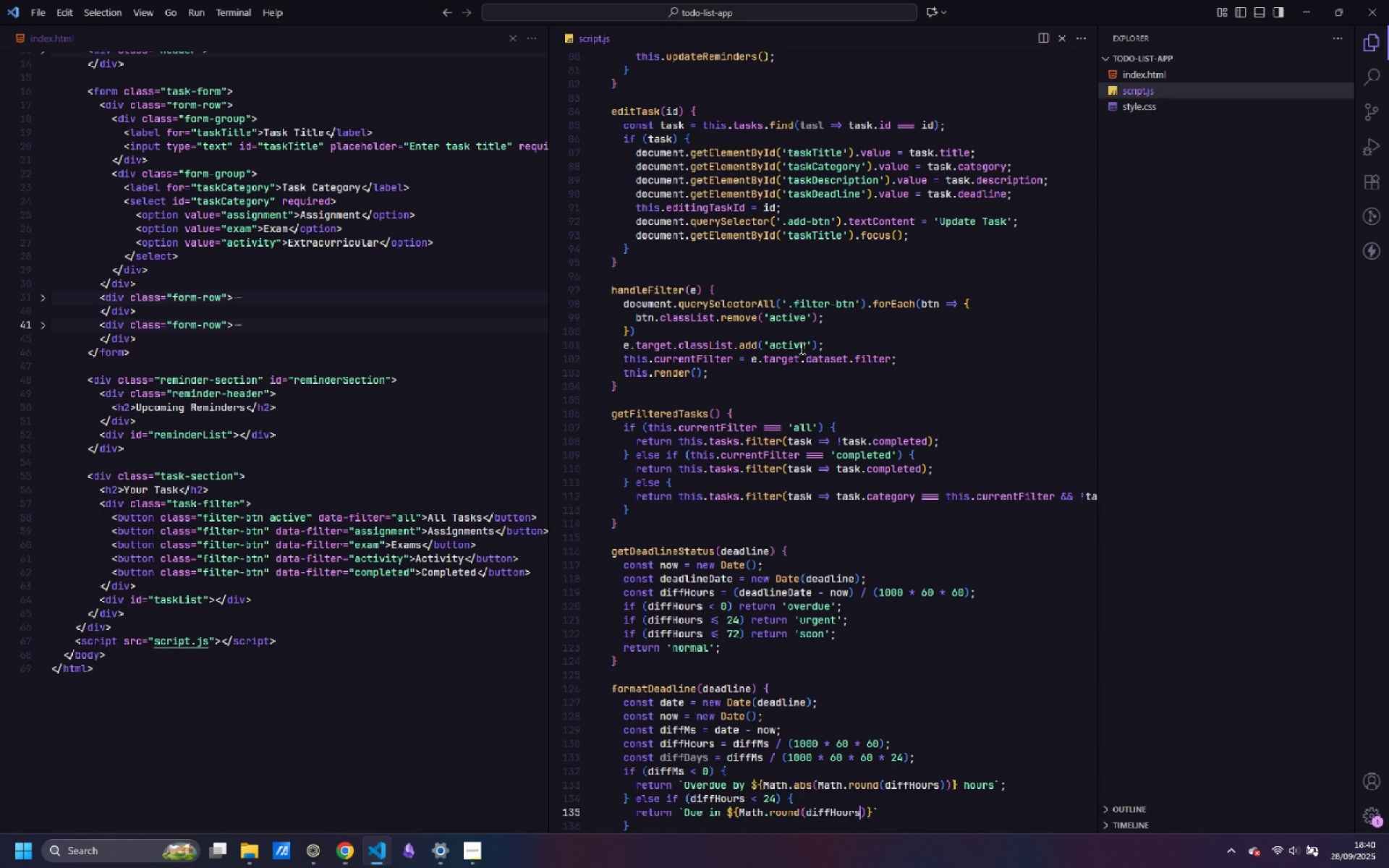 
key(ArrowRight)
 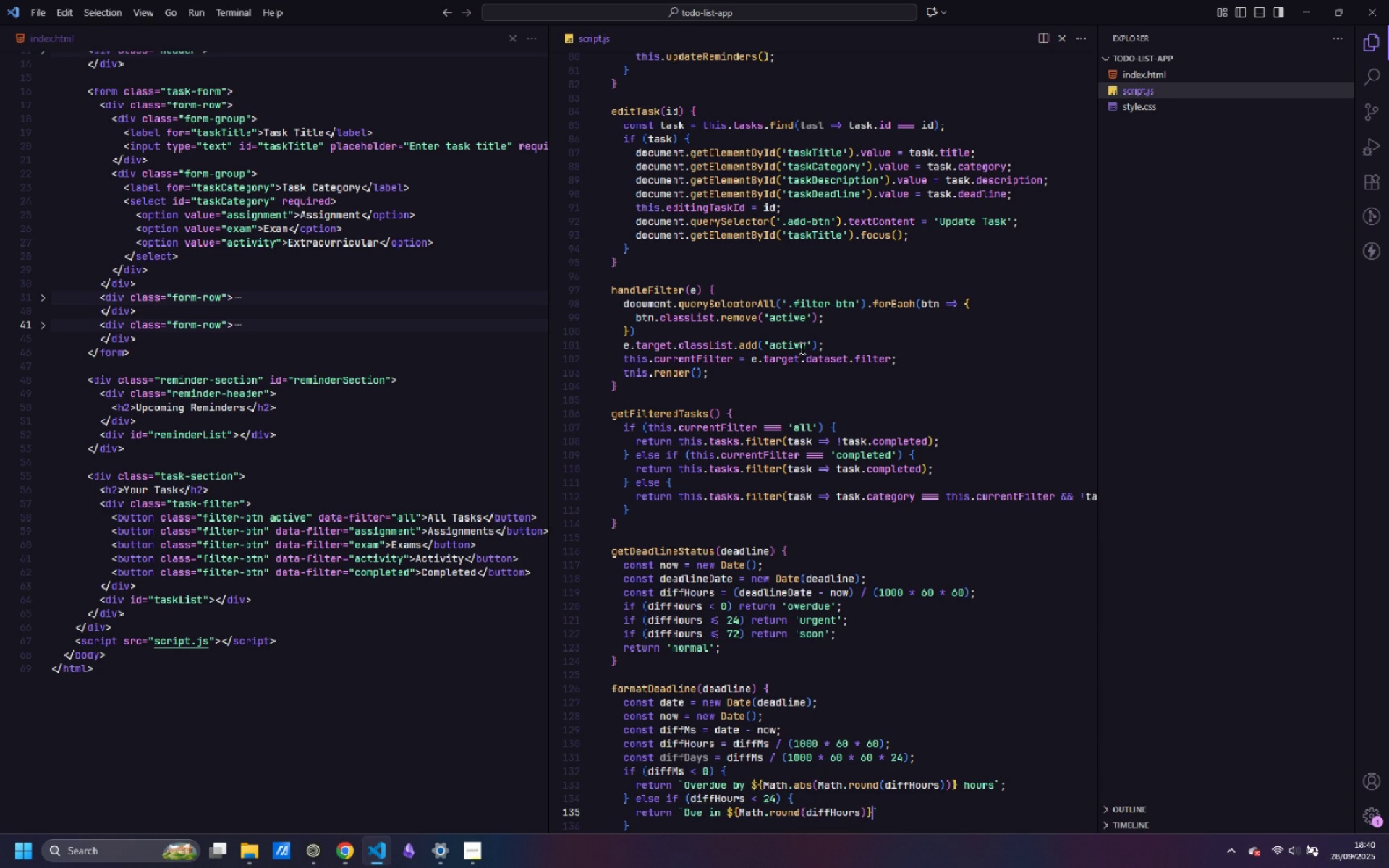 
key(ArrowRight)
 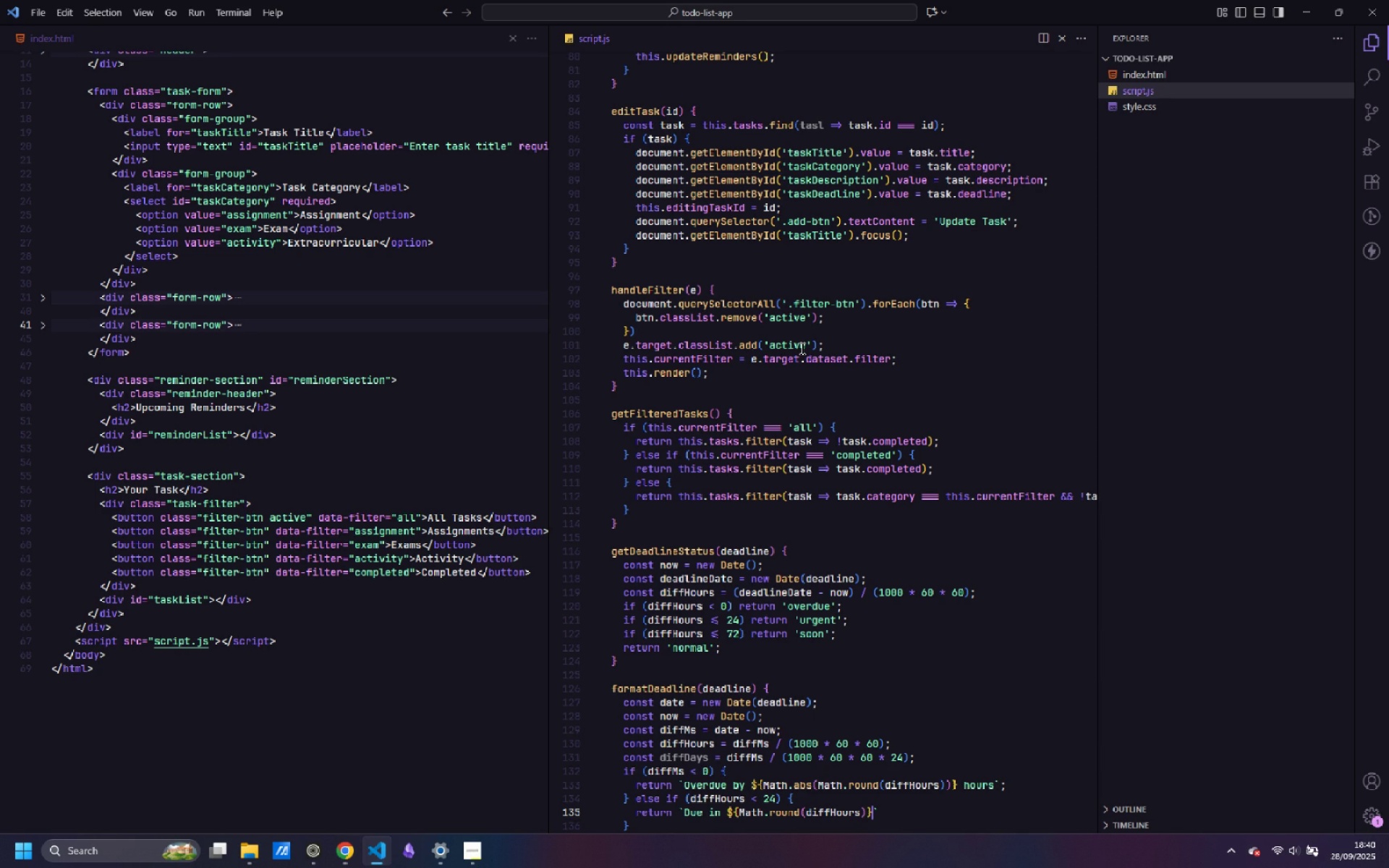 
type( hours)
 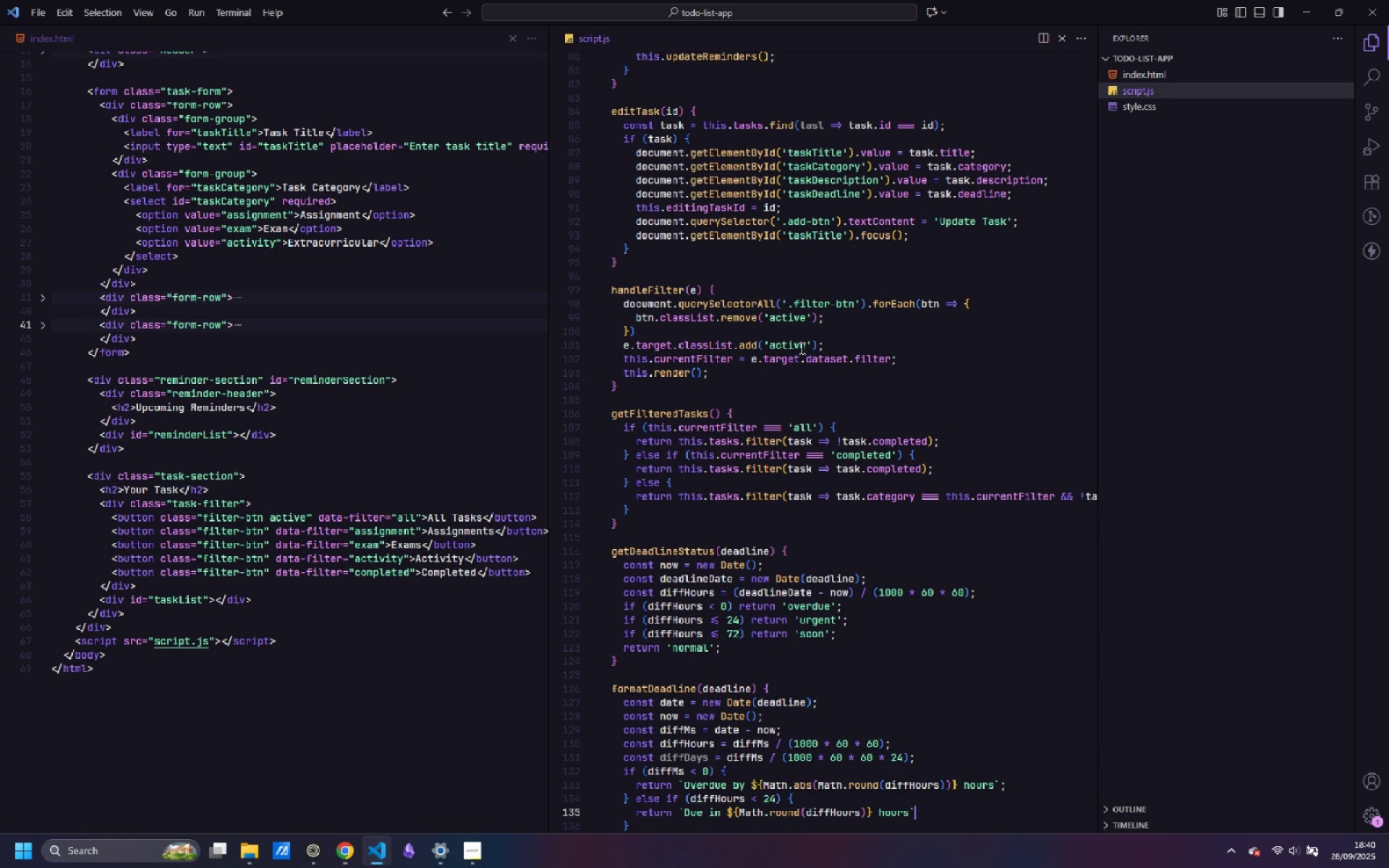 
key(ArrowRight)
 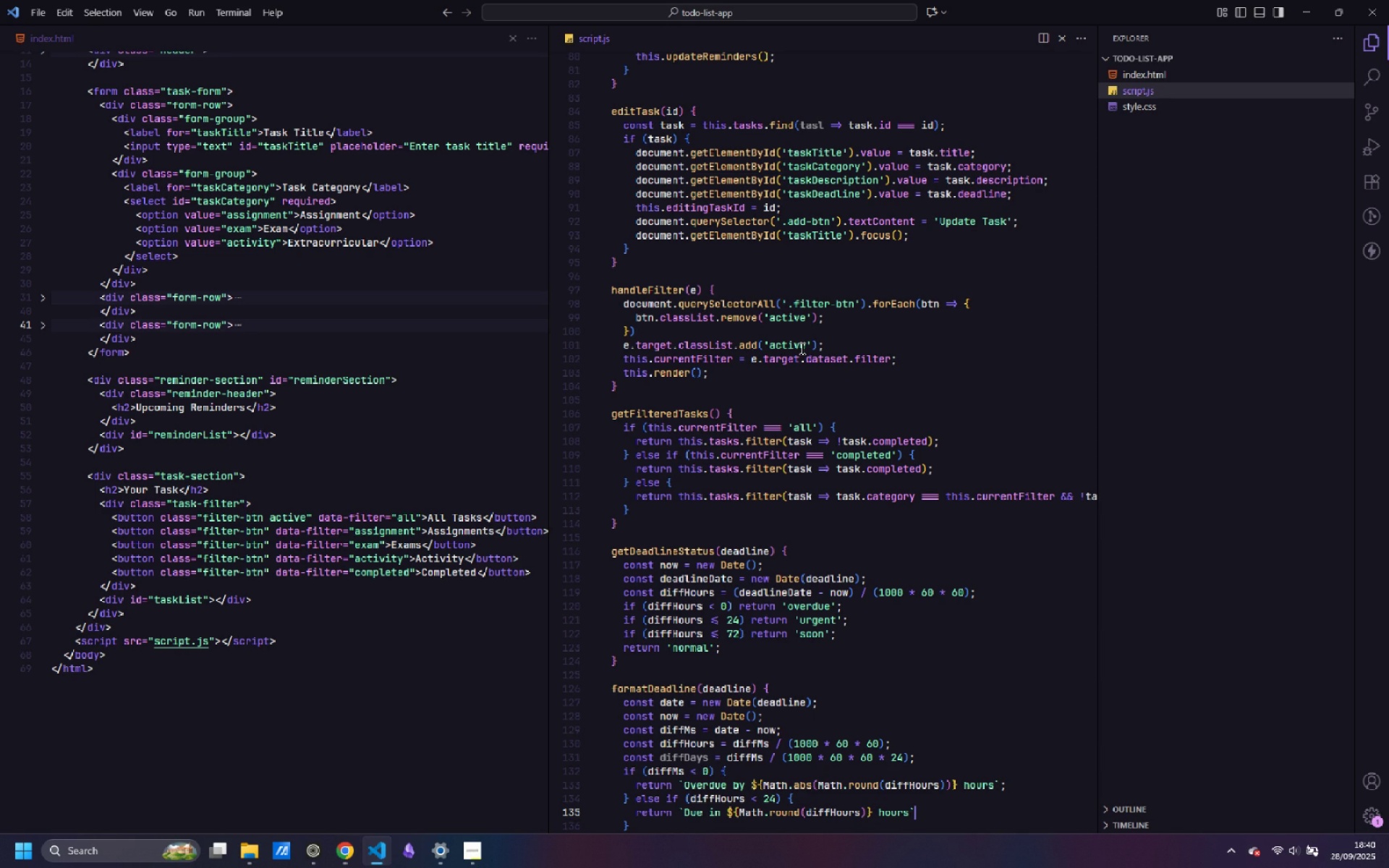 
key(Semicolon)
 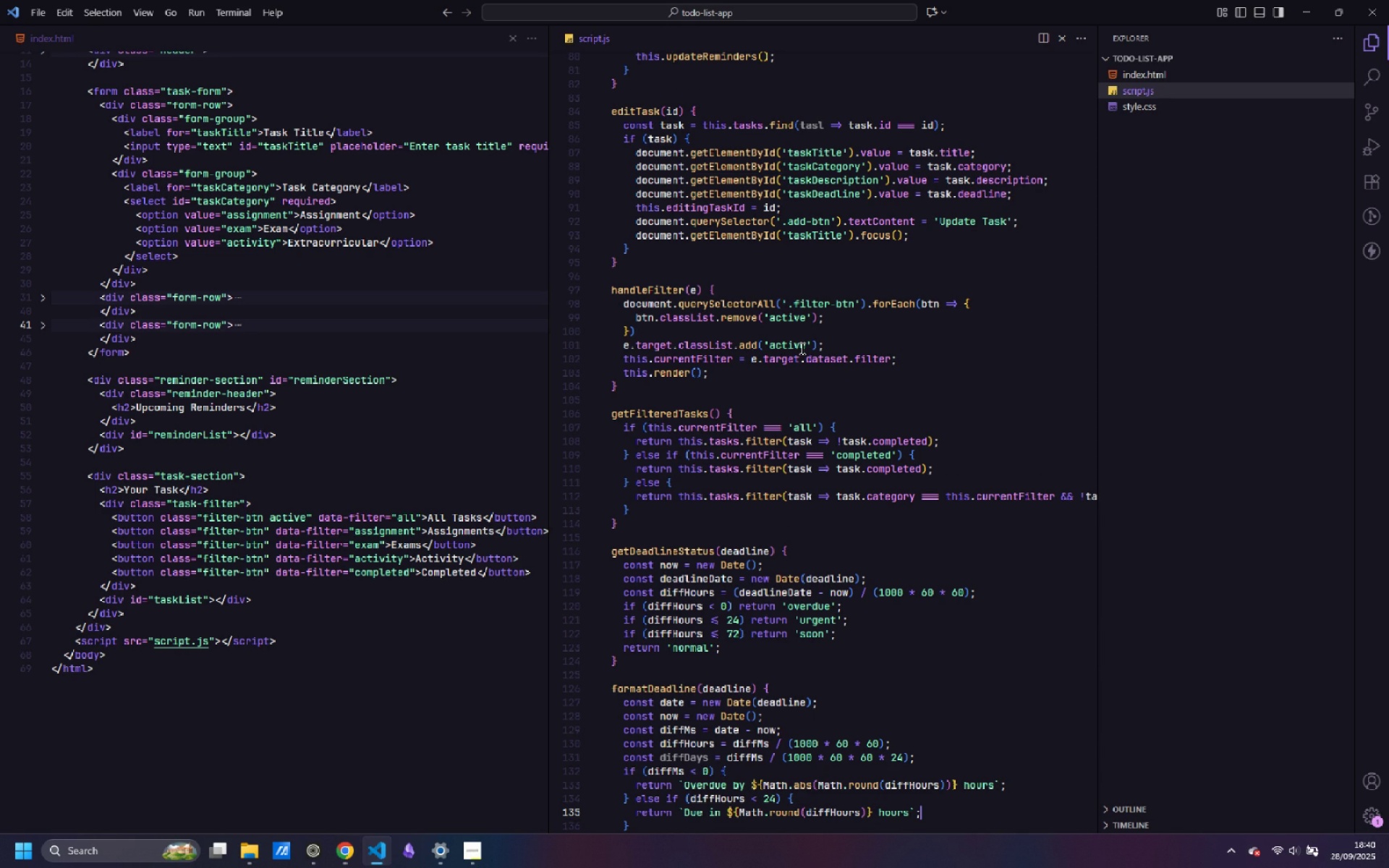 
key(ArrowDown)
 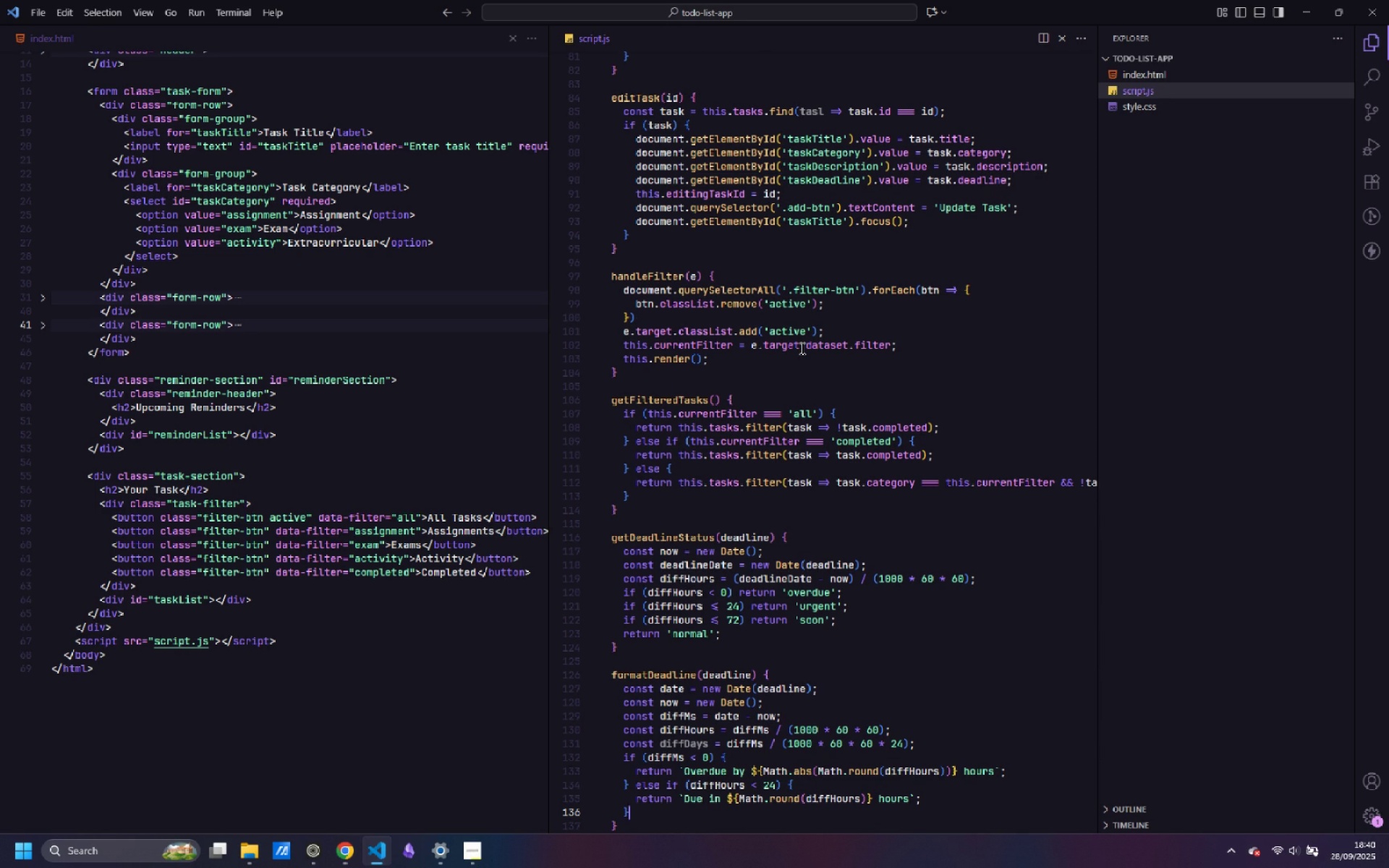 
type( else if ()